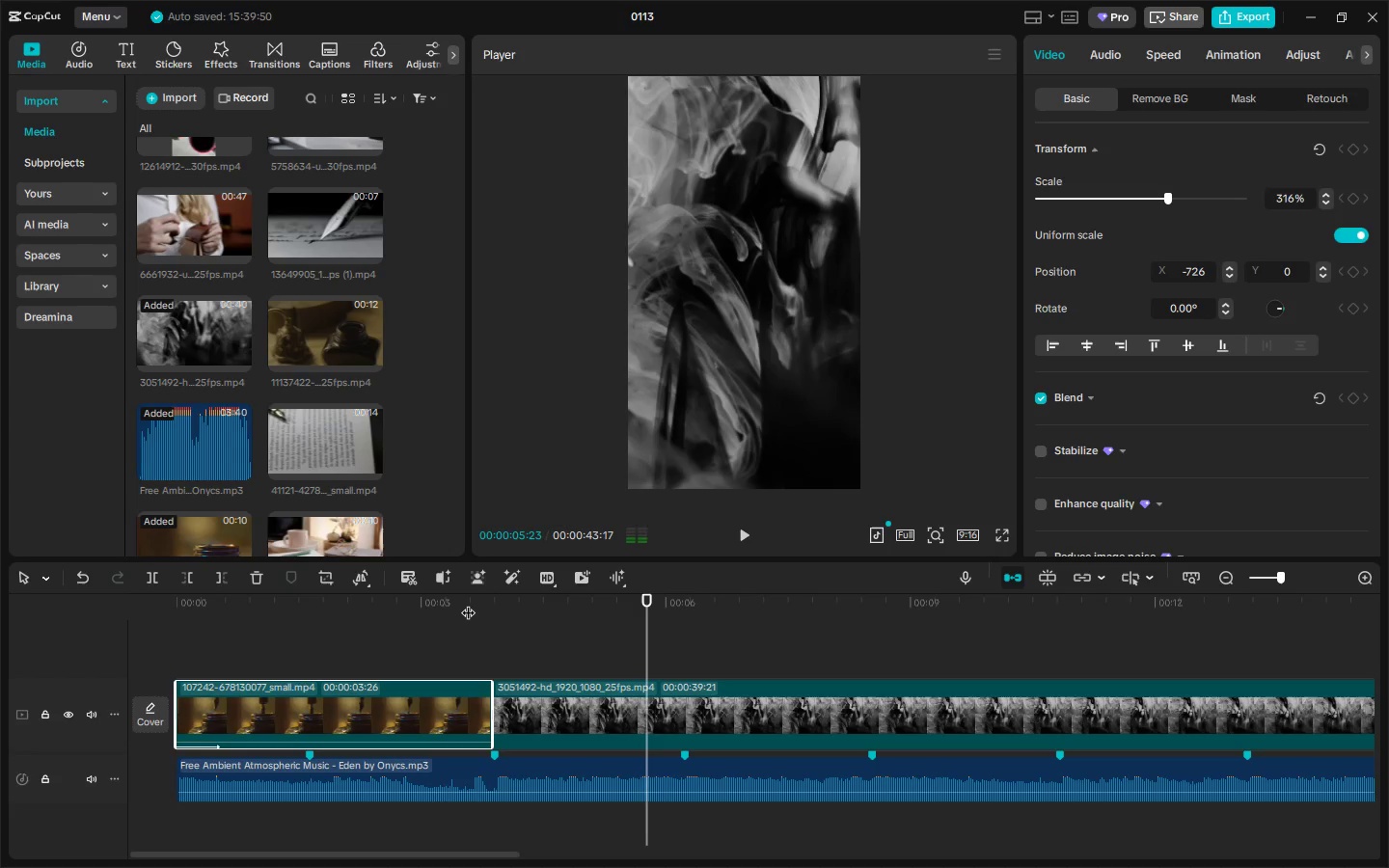 
key(Space)
 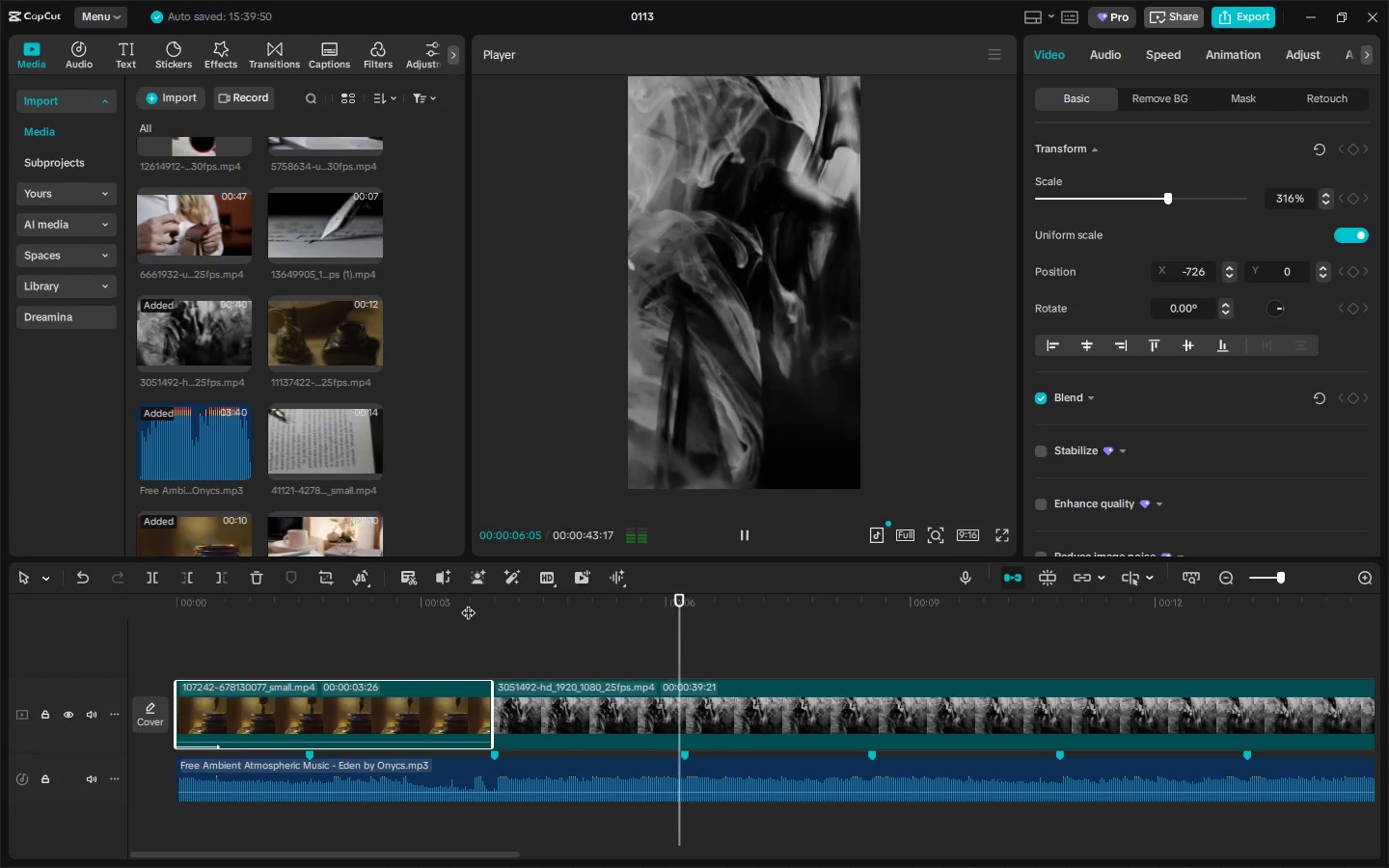 
key(Space)
 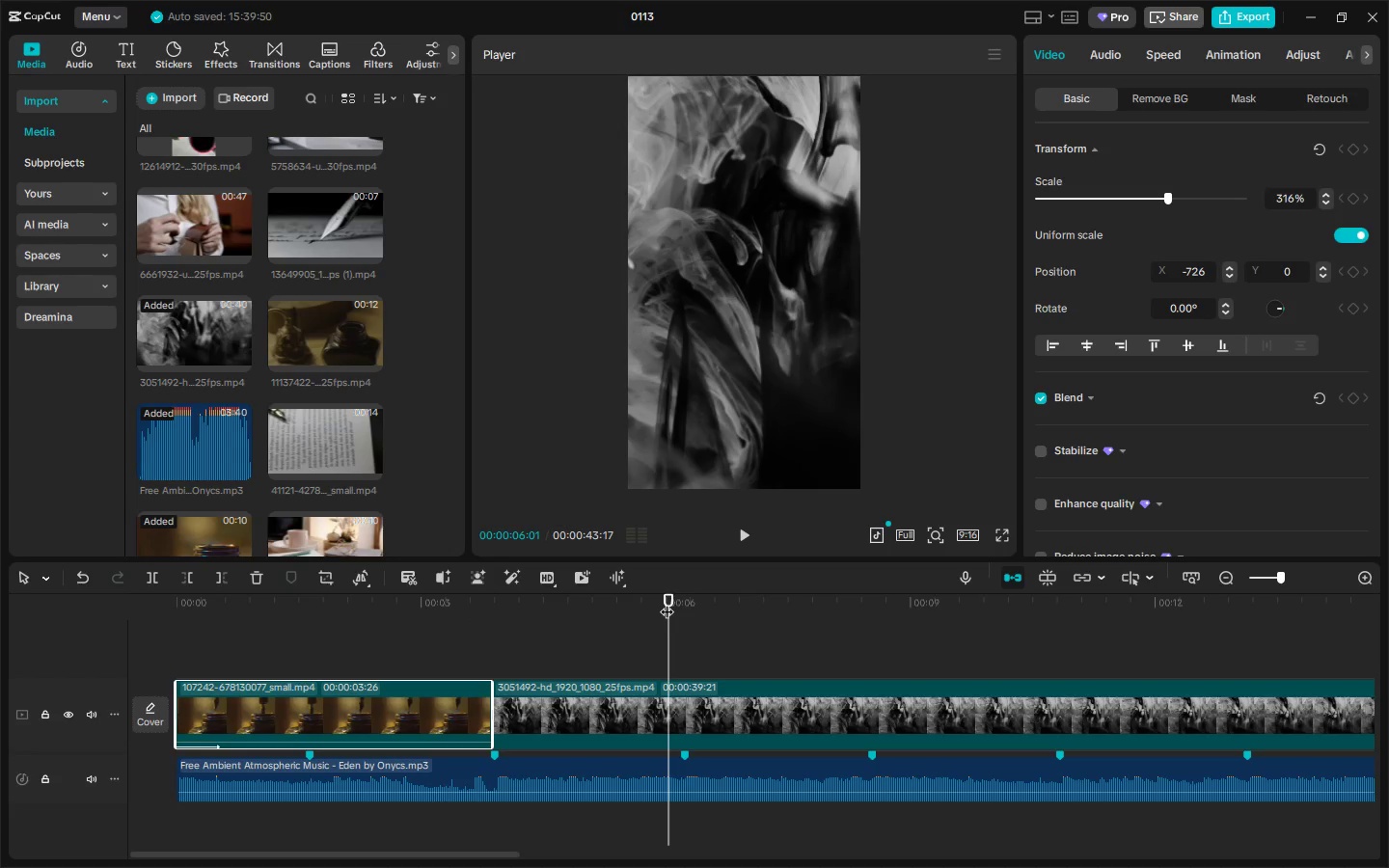 
left_click([667, 599])
 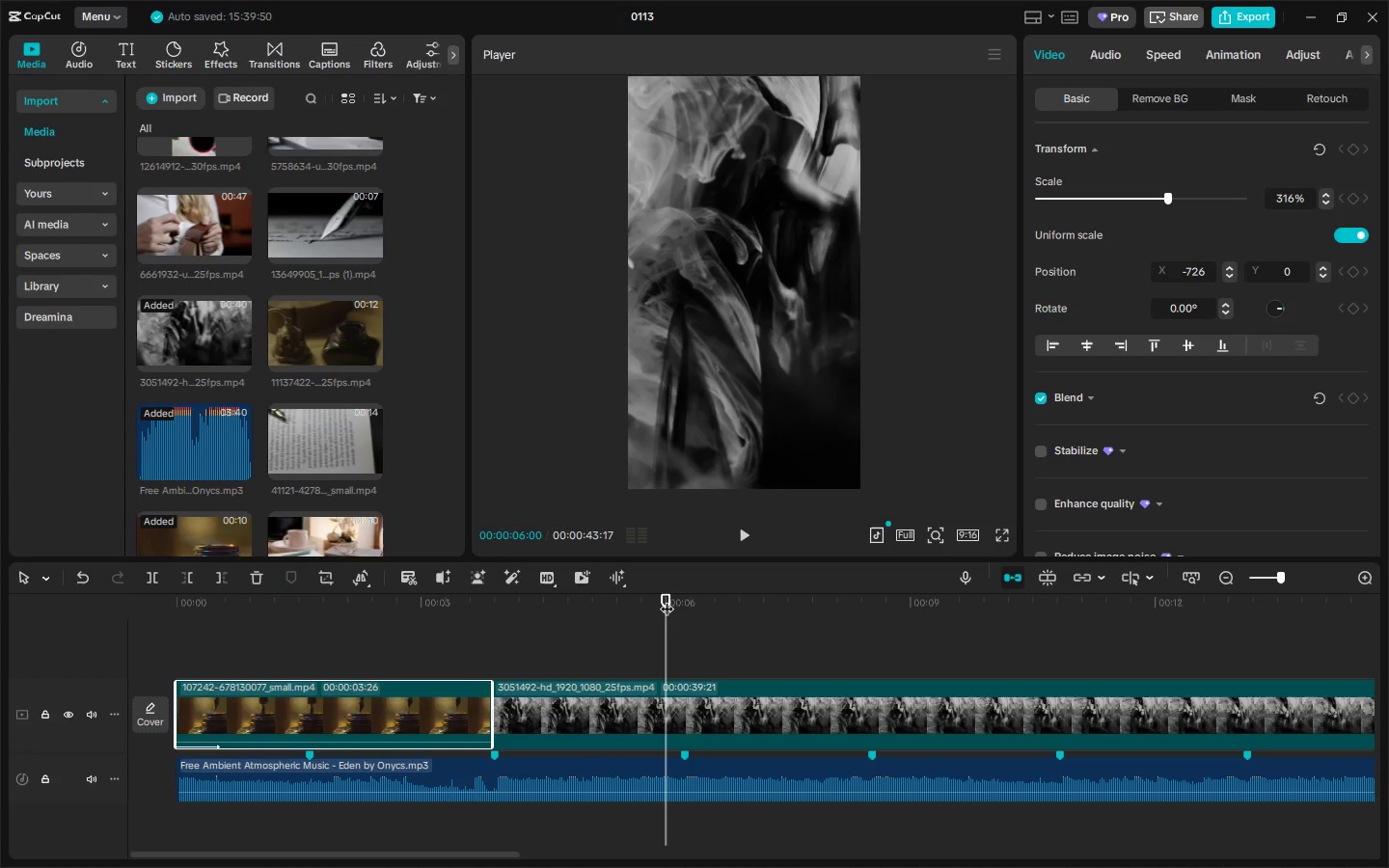 
key(Control+ControlLeft)
 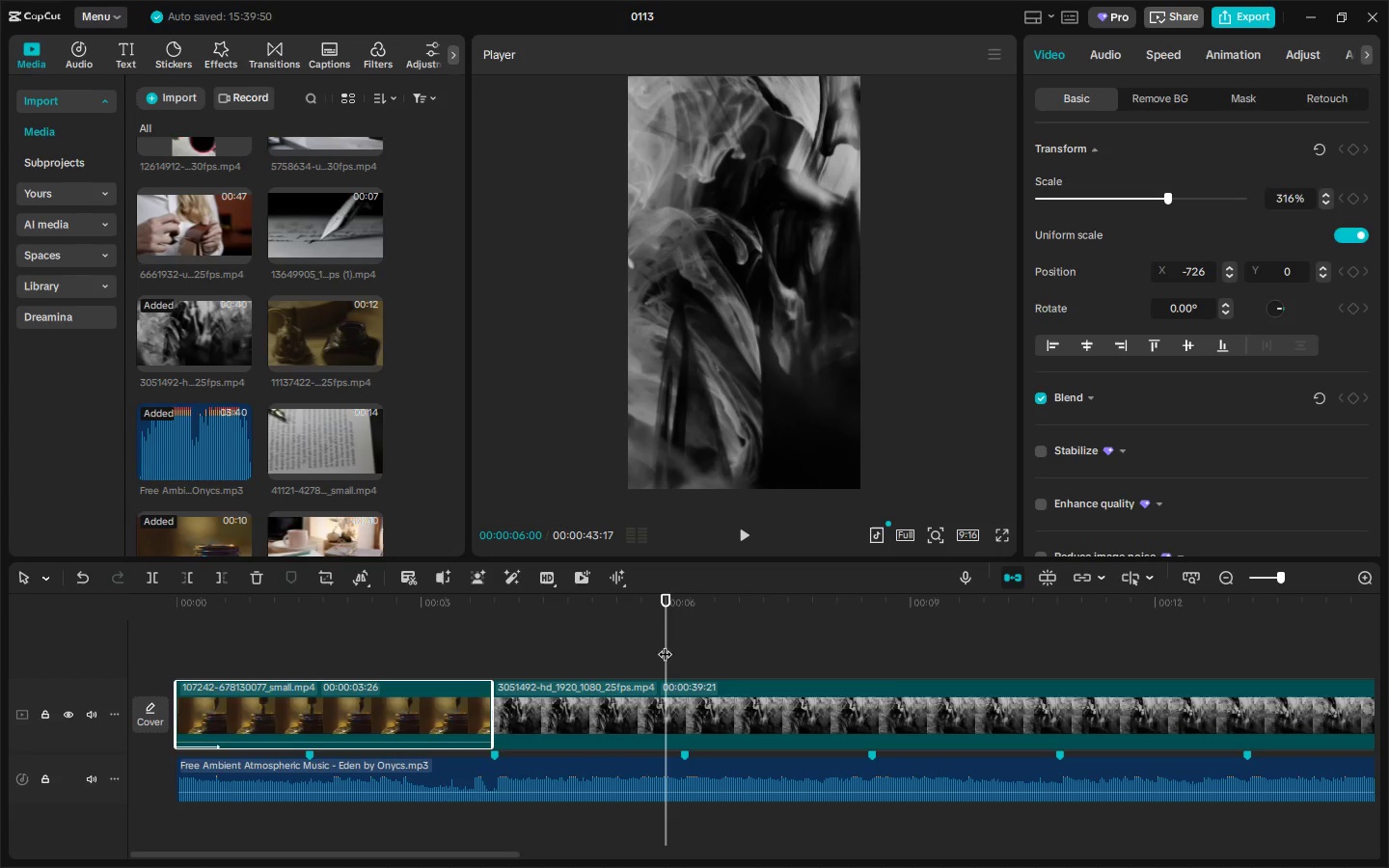 
key(Control+B)
 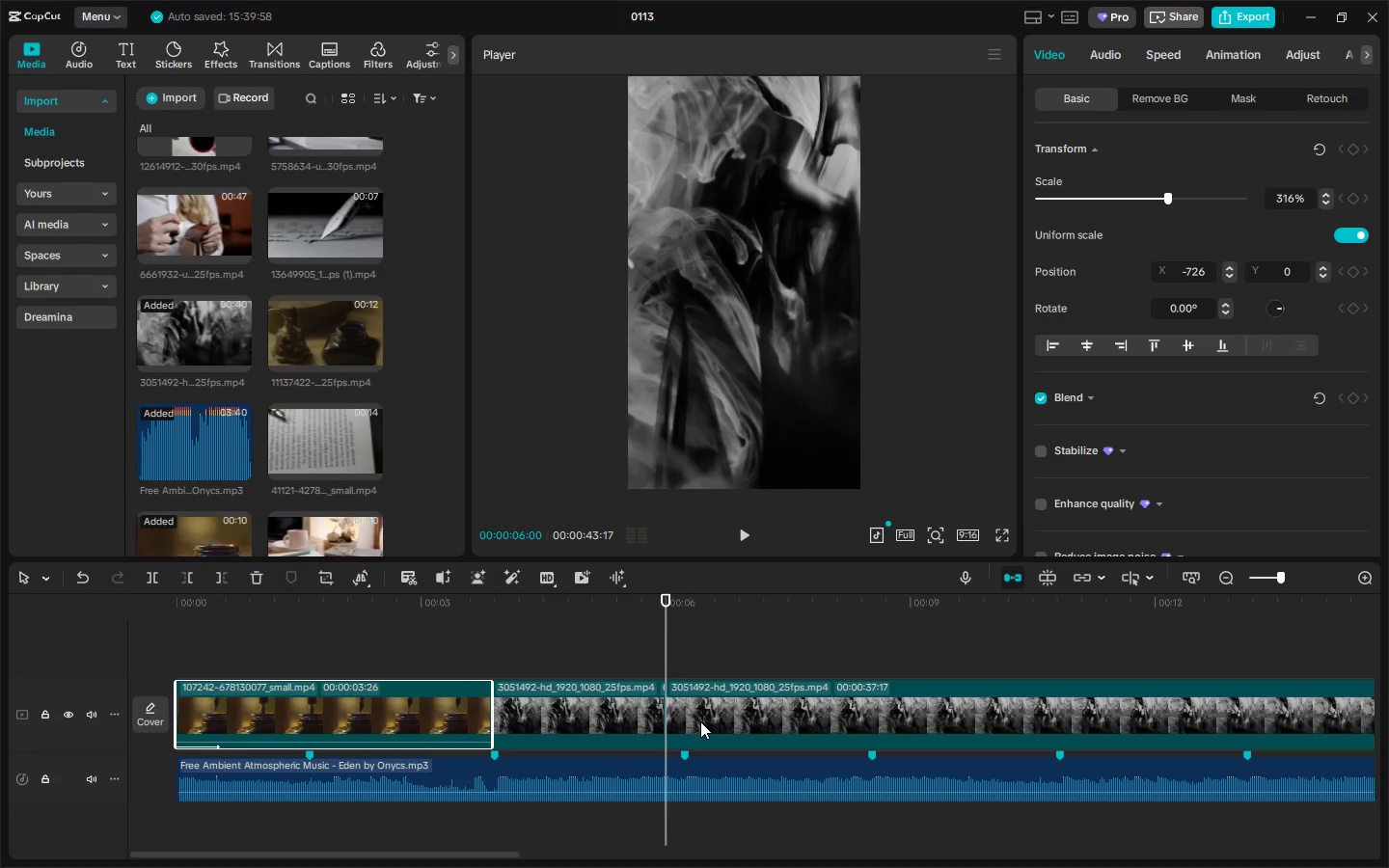 
left_click([718, 716])
 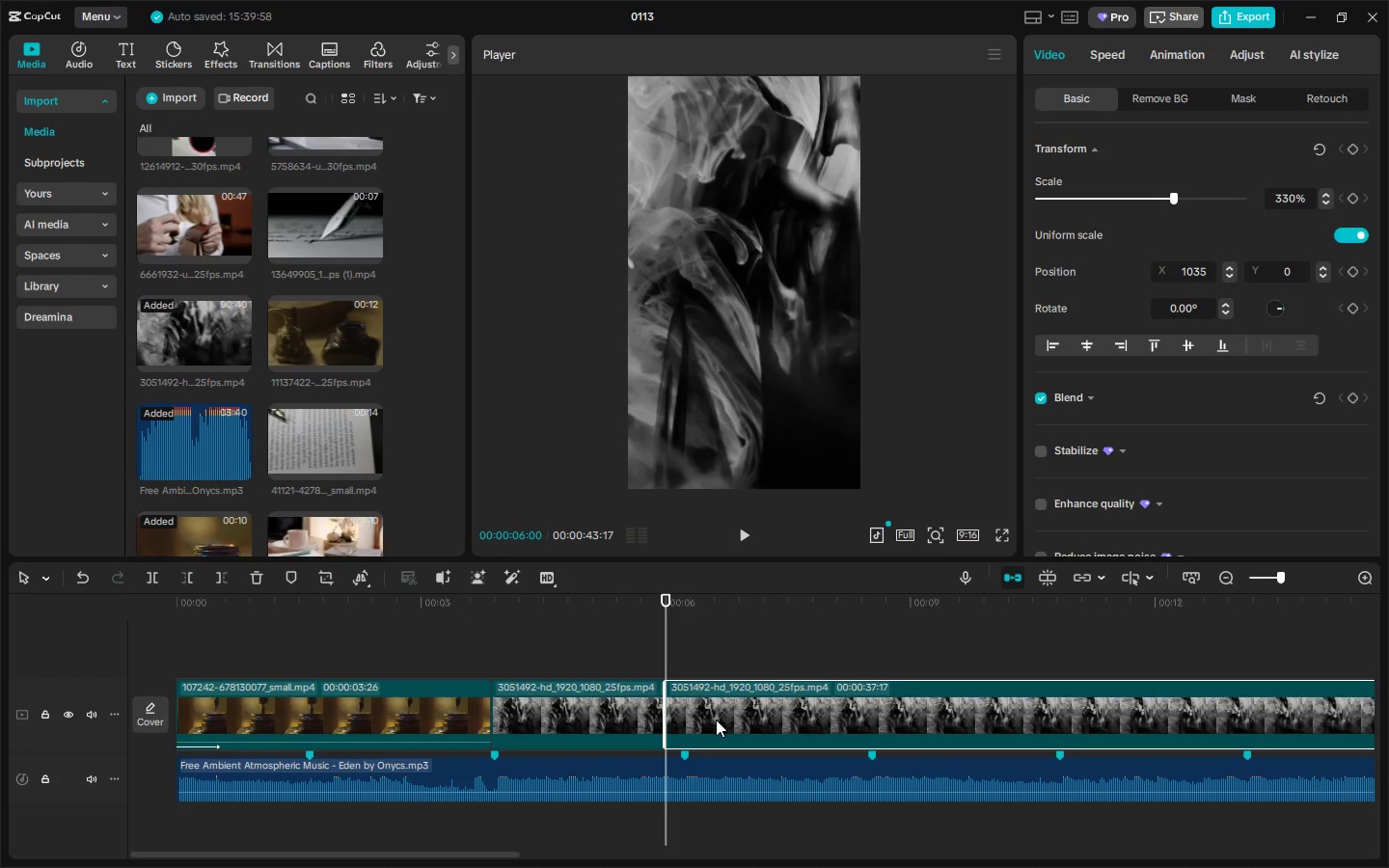 
key(Delete)
 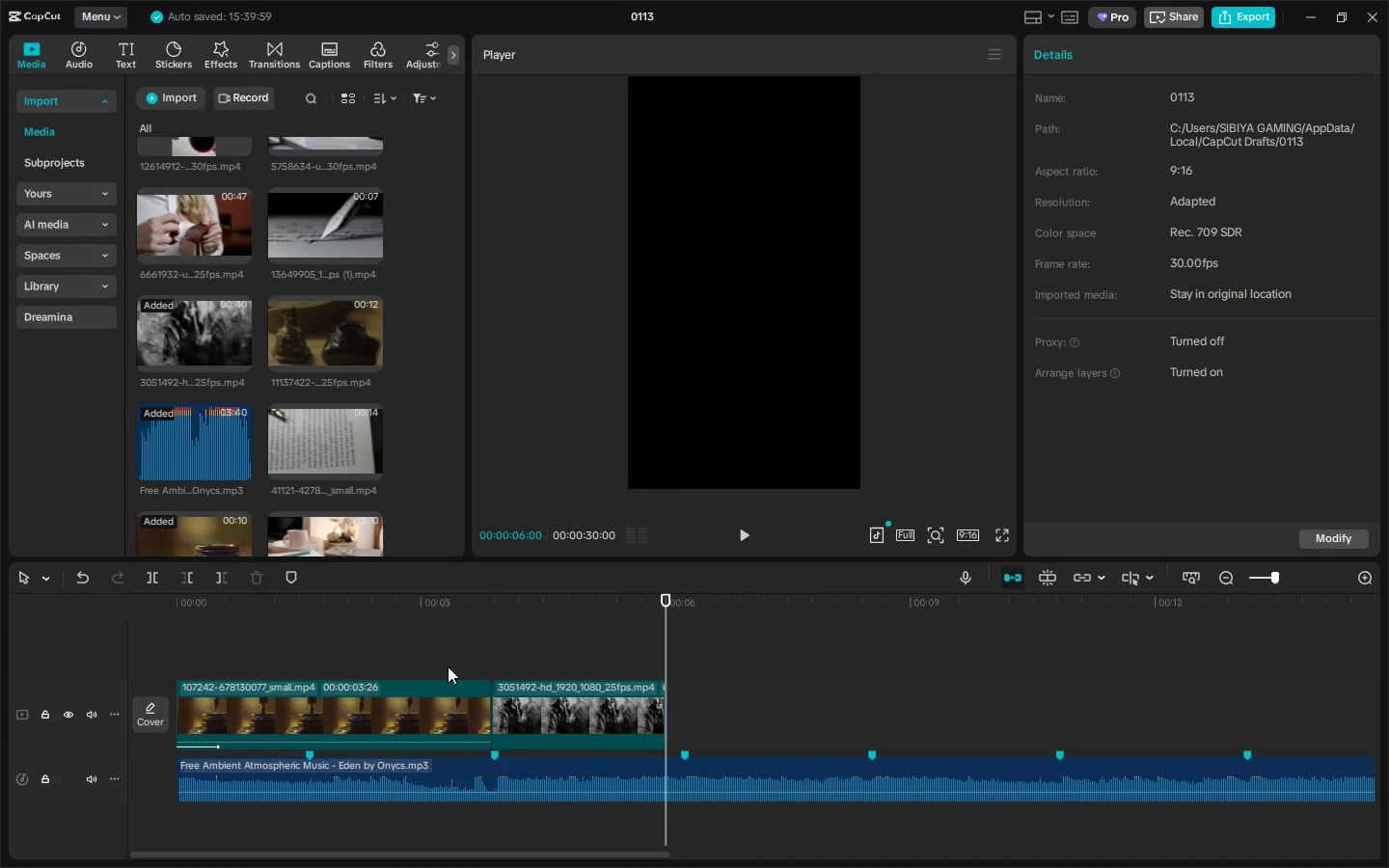 
scroll: coordinate [359, 448], scroll_direction: down, amount: 2.0
 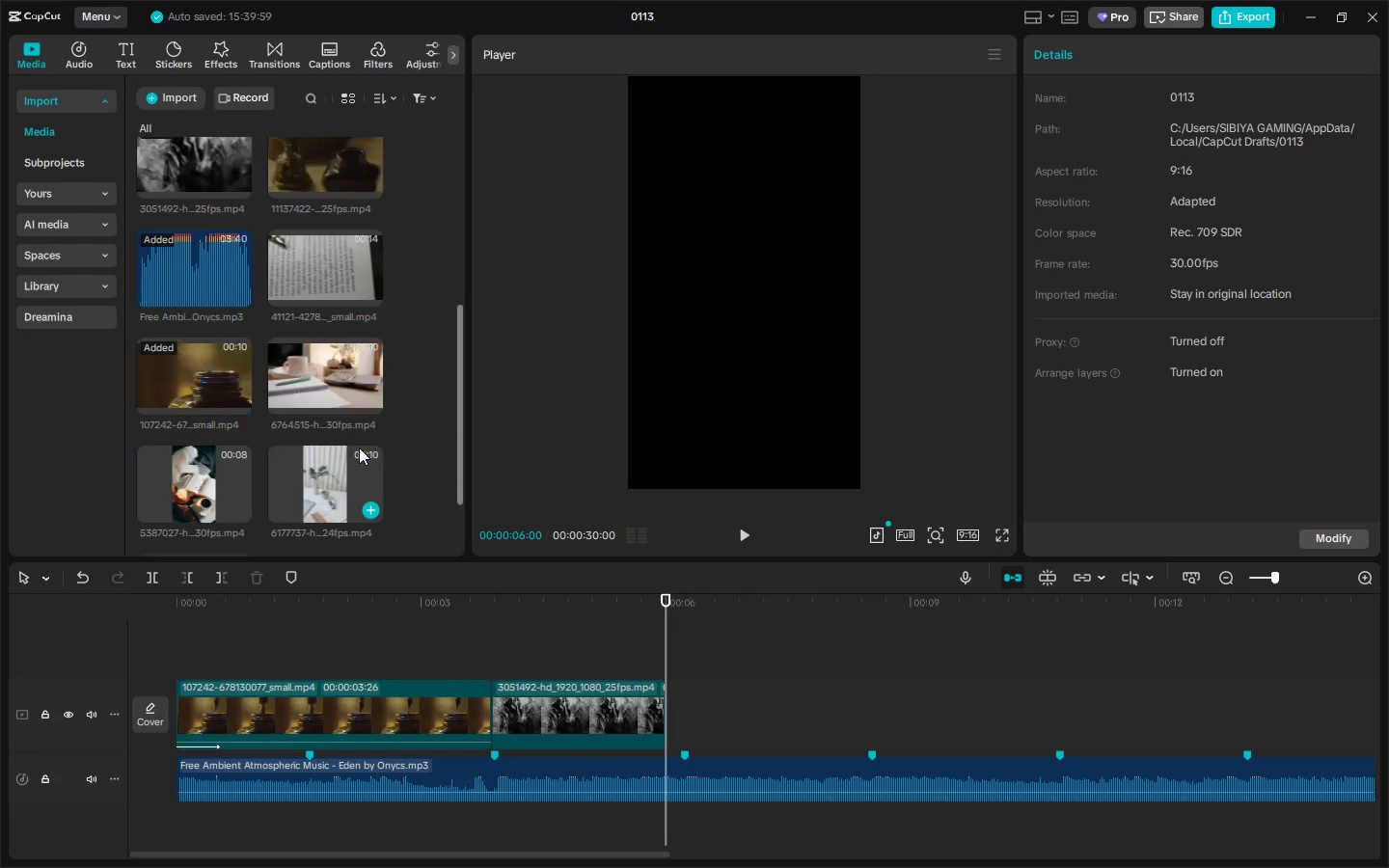 
mouse_move([399, 441])
 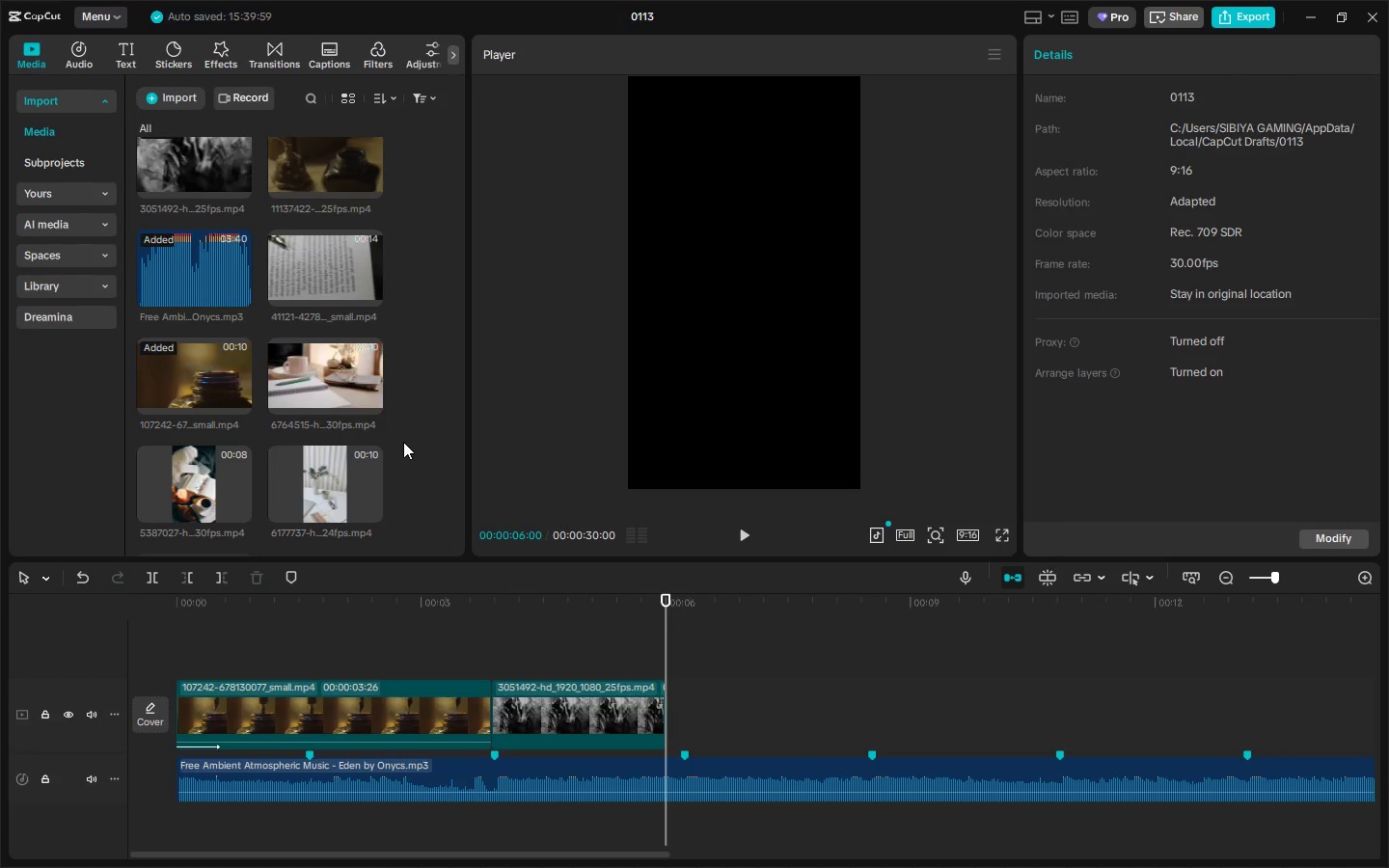 
scroll: coordinate [403, 442], scroll_direction: up, amount: 4.0
 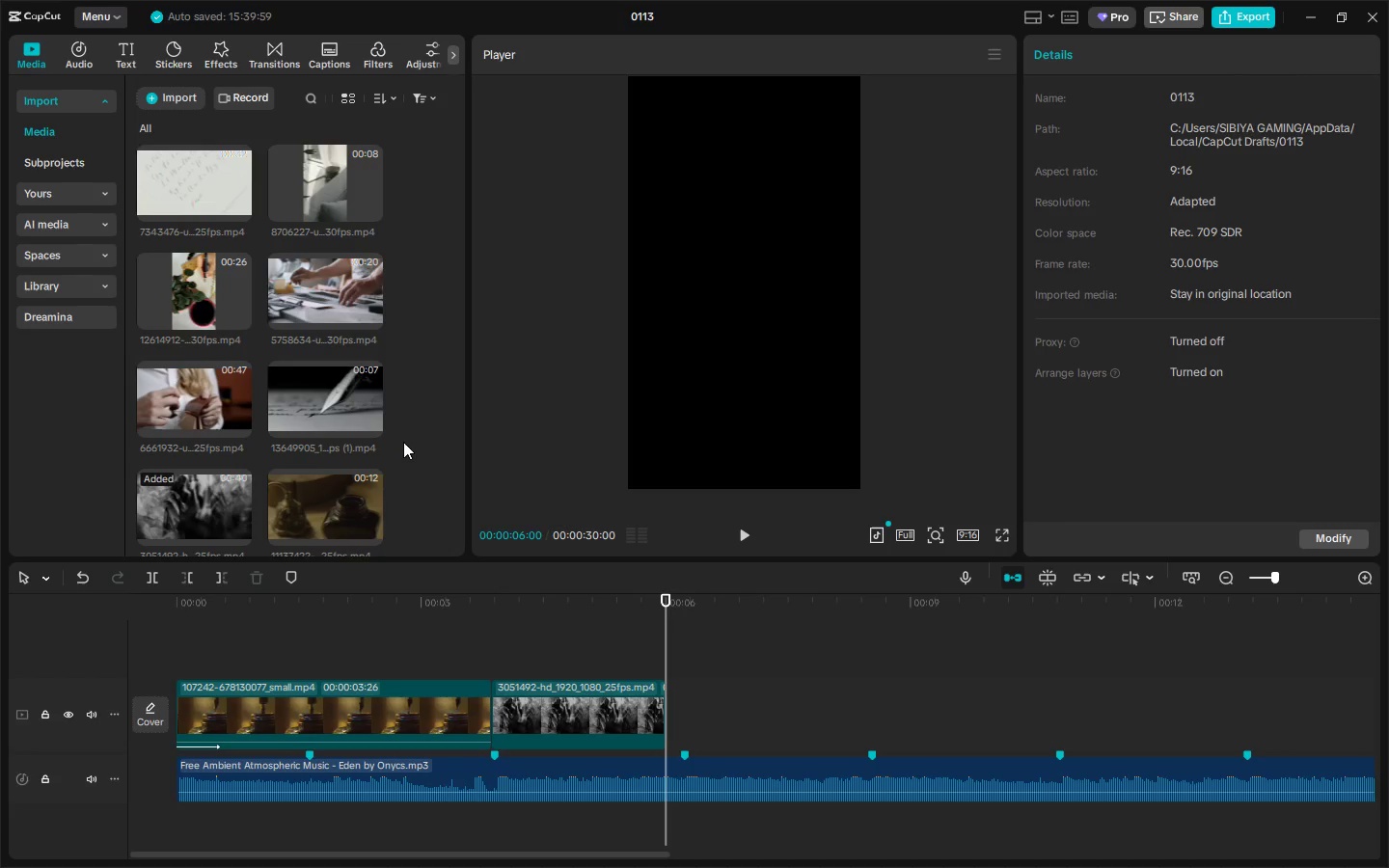 
scroll: coordinate [403, 442], scroll_direction: down, amount: 2.0
 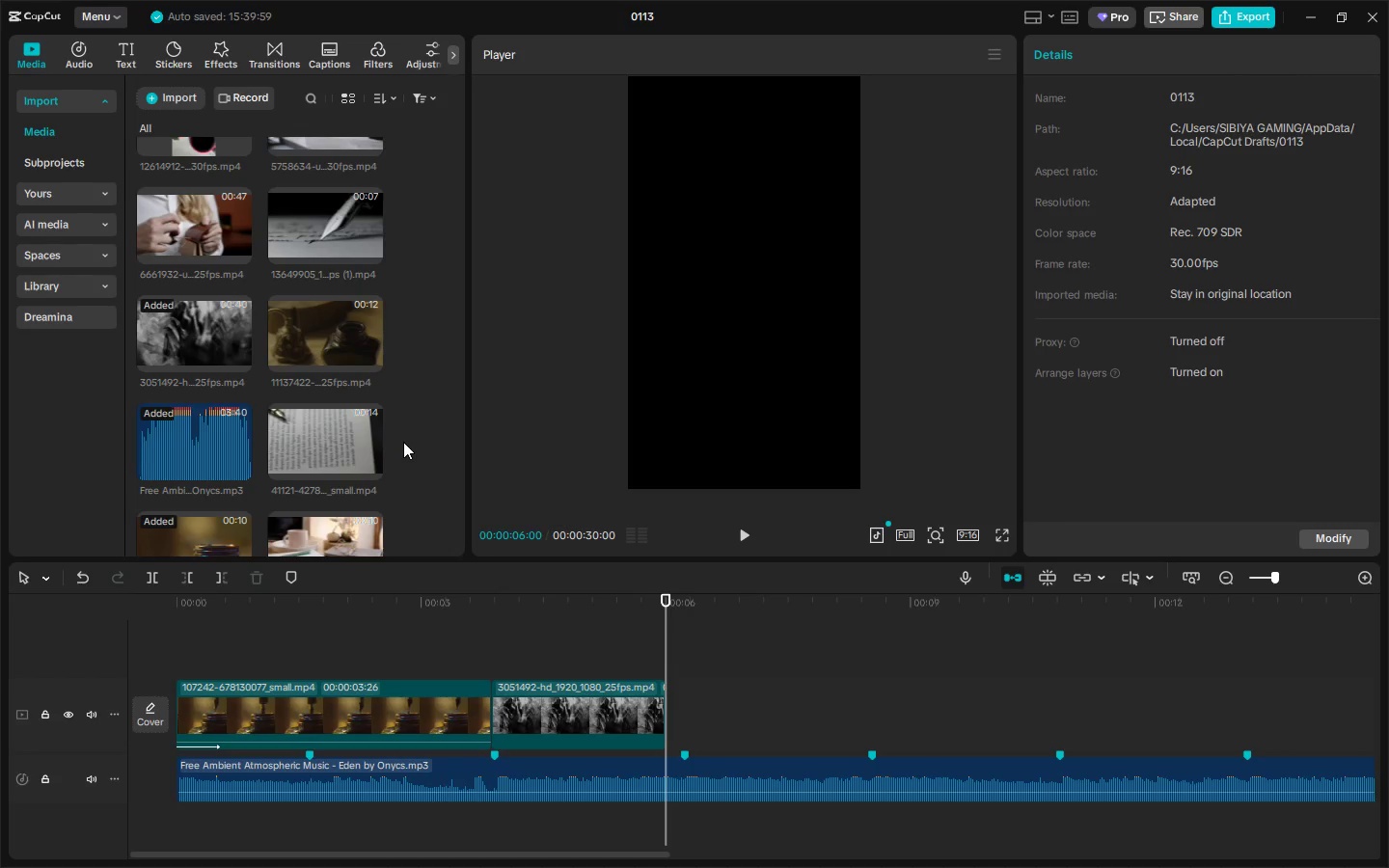 
key(Alt+AltLeft)
 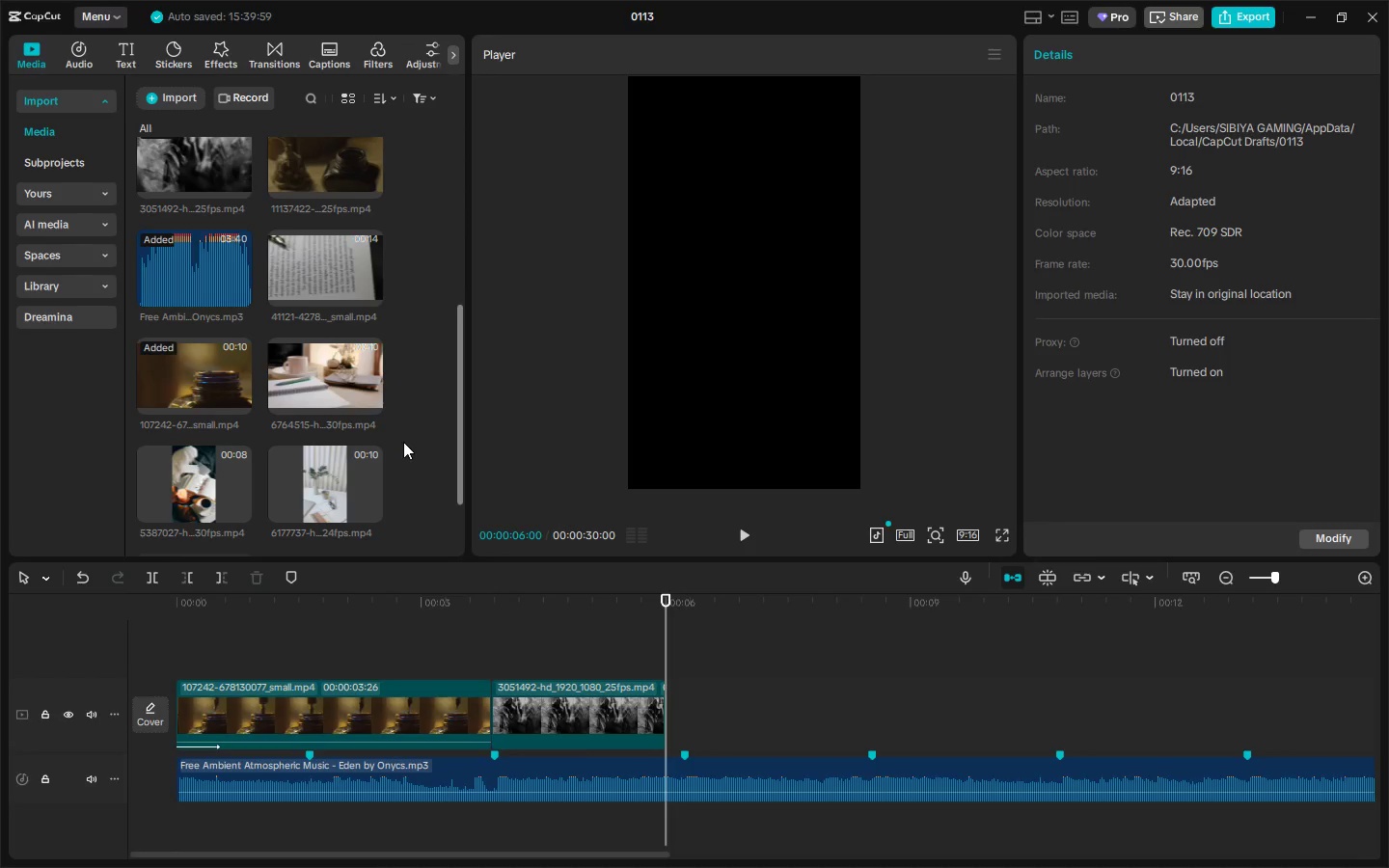 
scroll: coordinate [403, 442], scroll_direction: down, amount: 2.0
 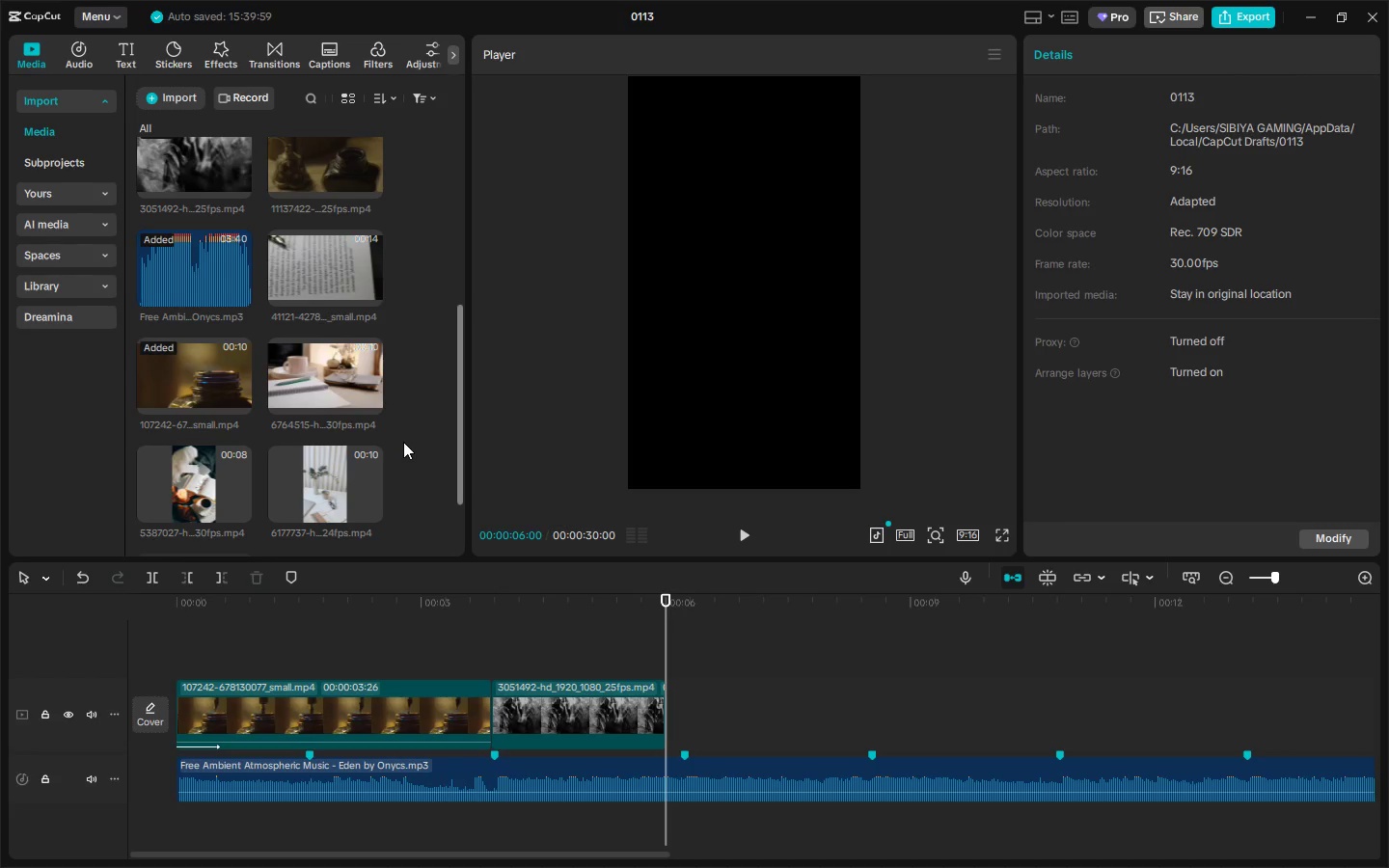 
key(Alt+Tab)
 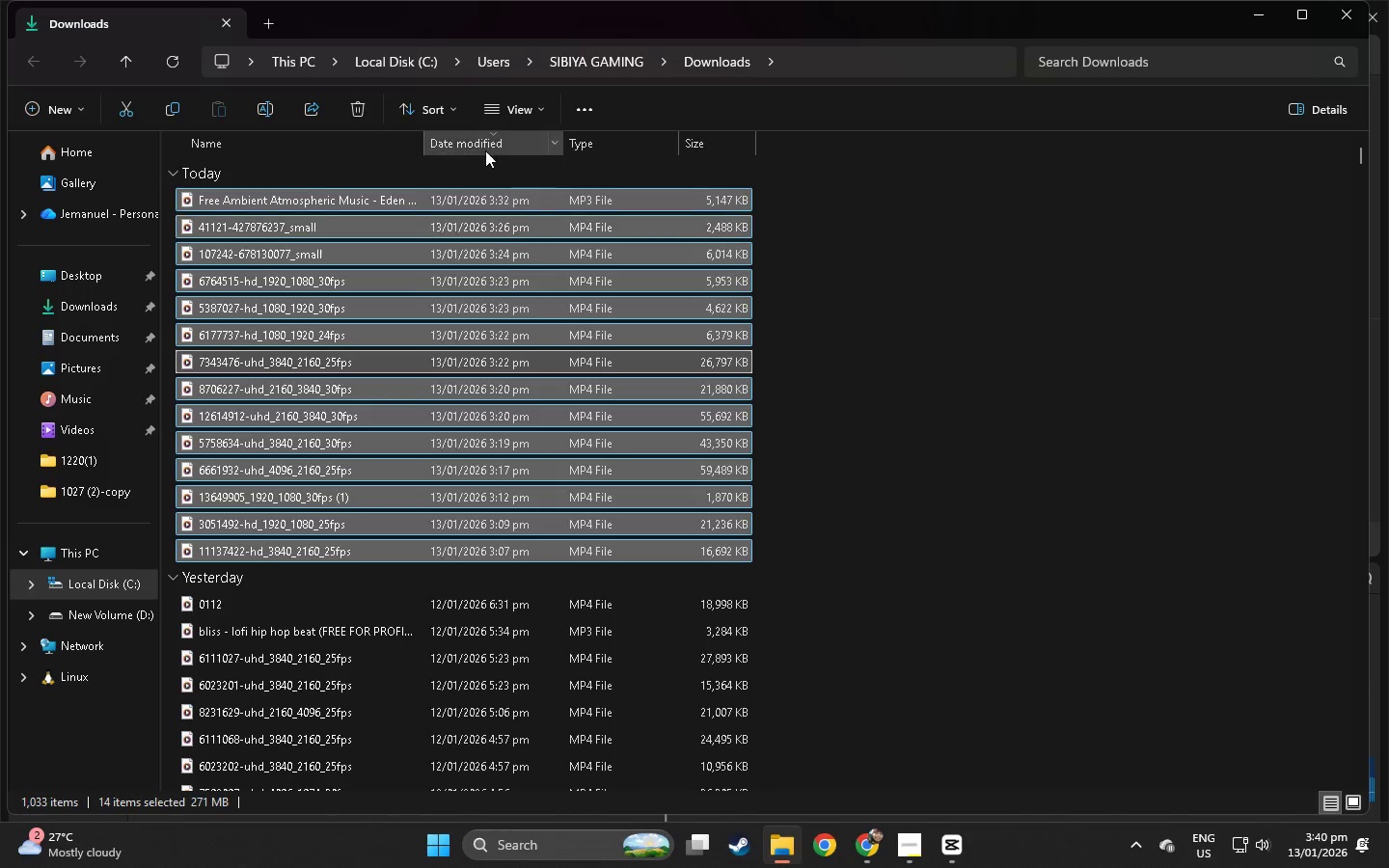 
key(Alt+Tab)
 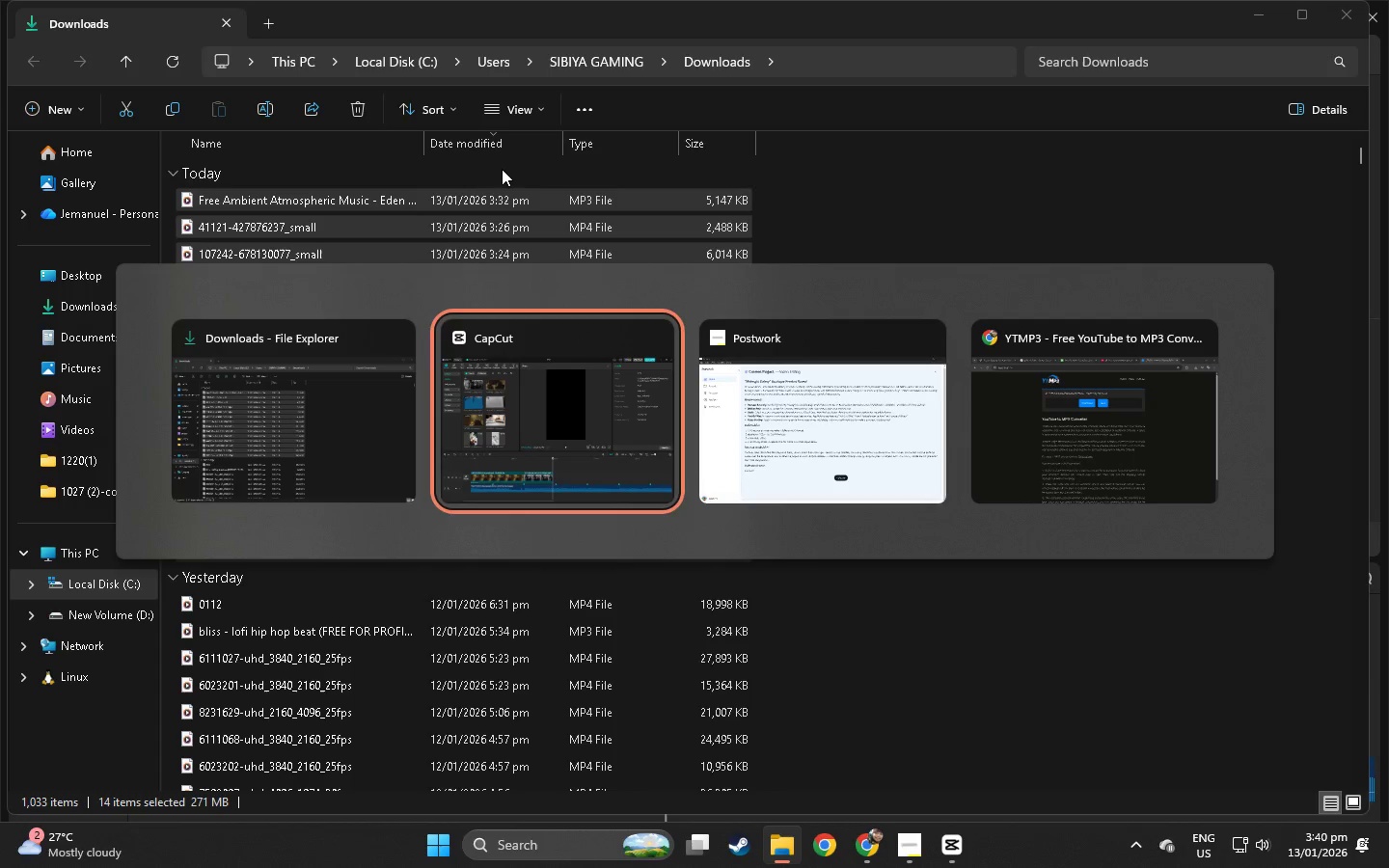 
key(Alt+Tab)